 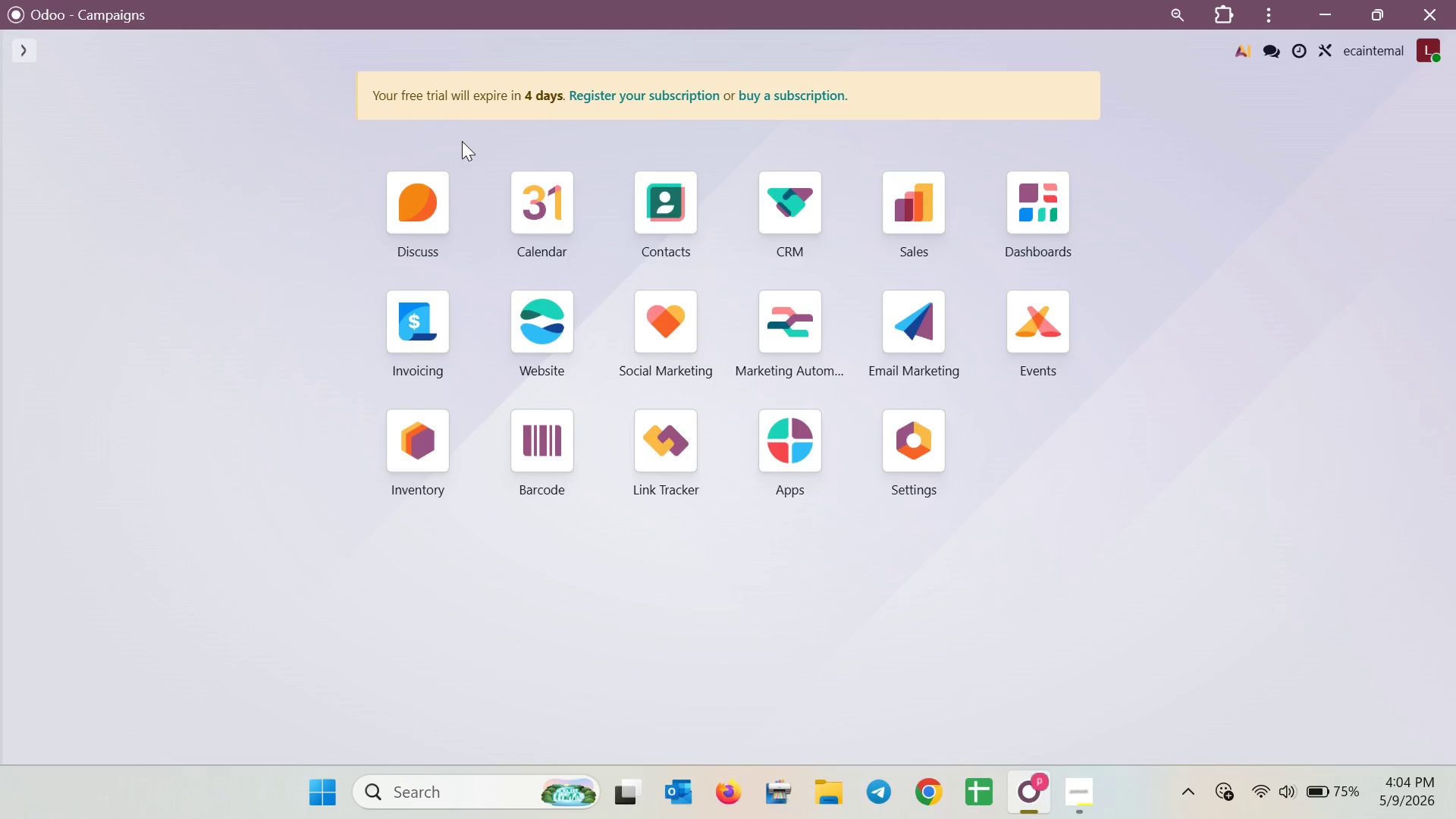 
left_click([913, 322])
 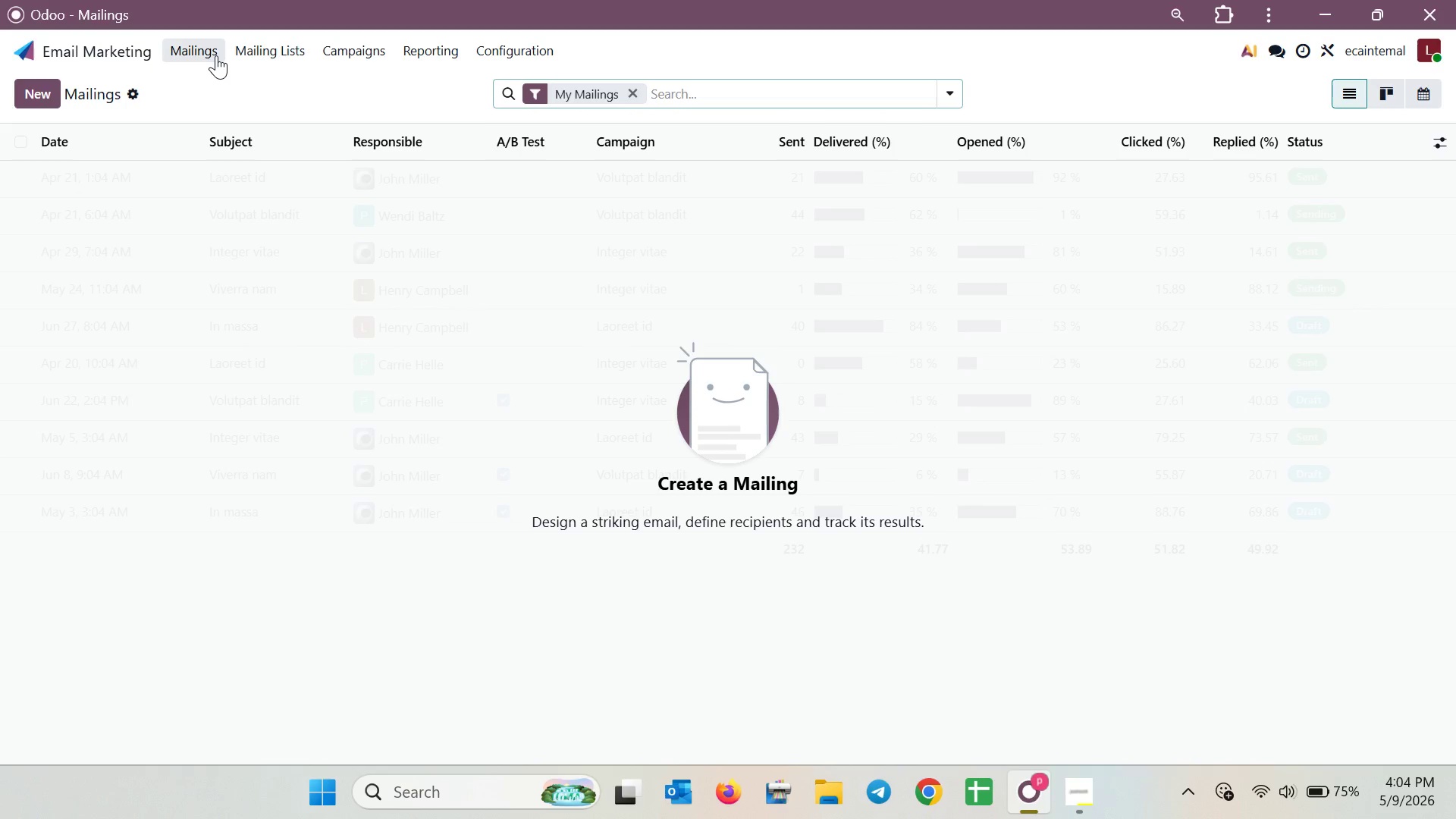 
wait(25.06)
 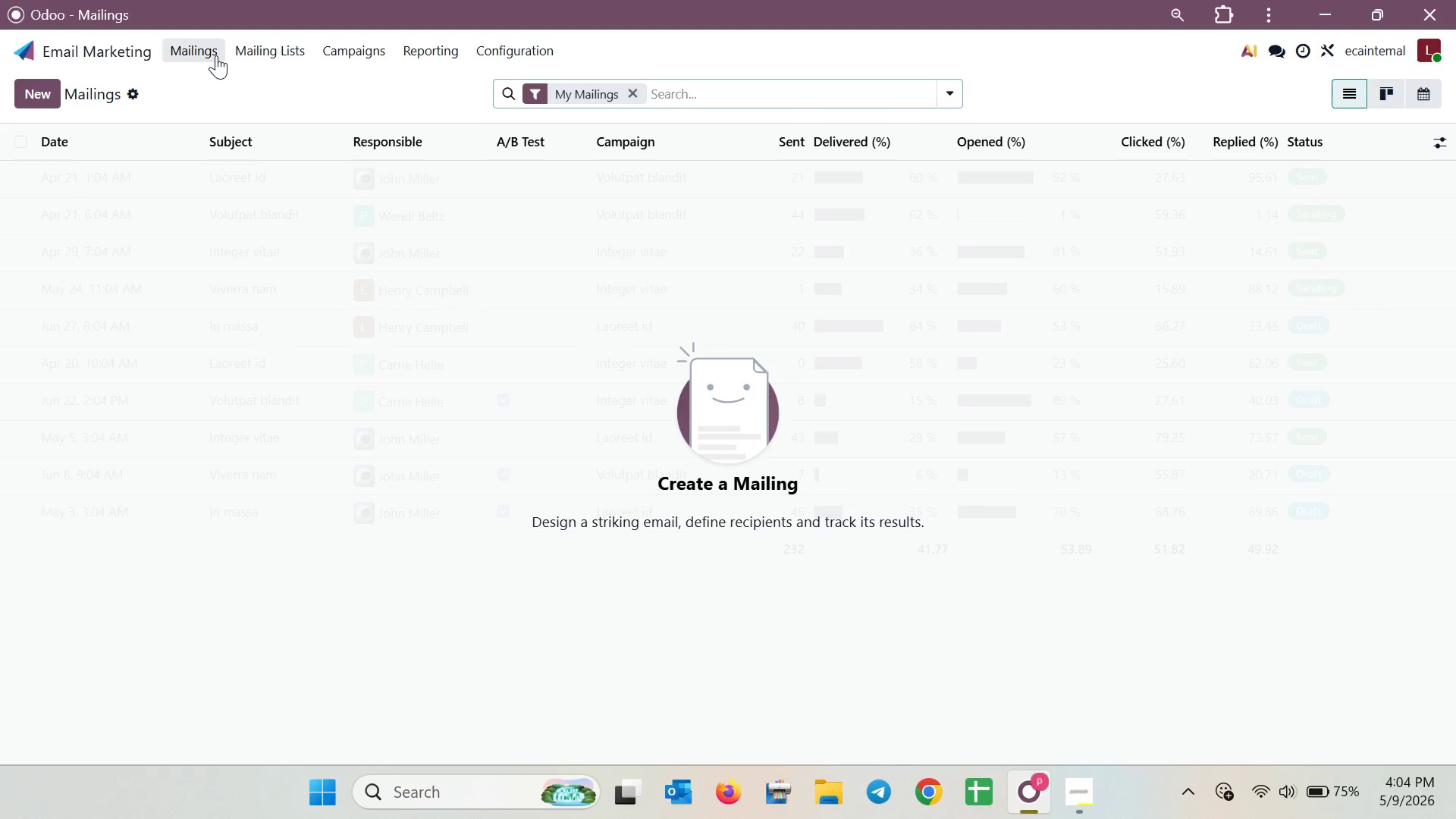 
left_click([209, 46])
 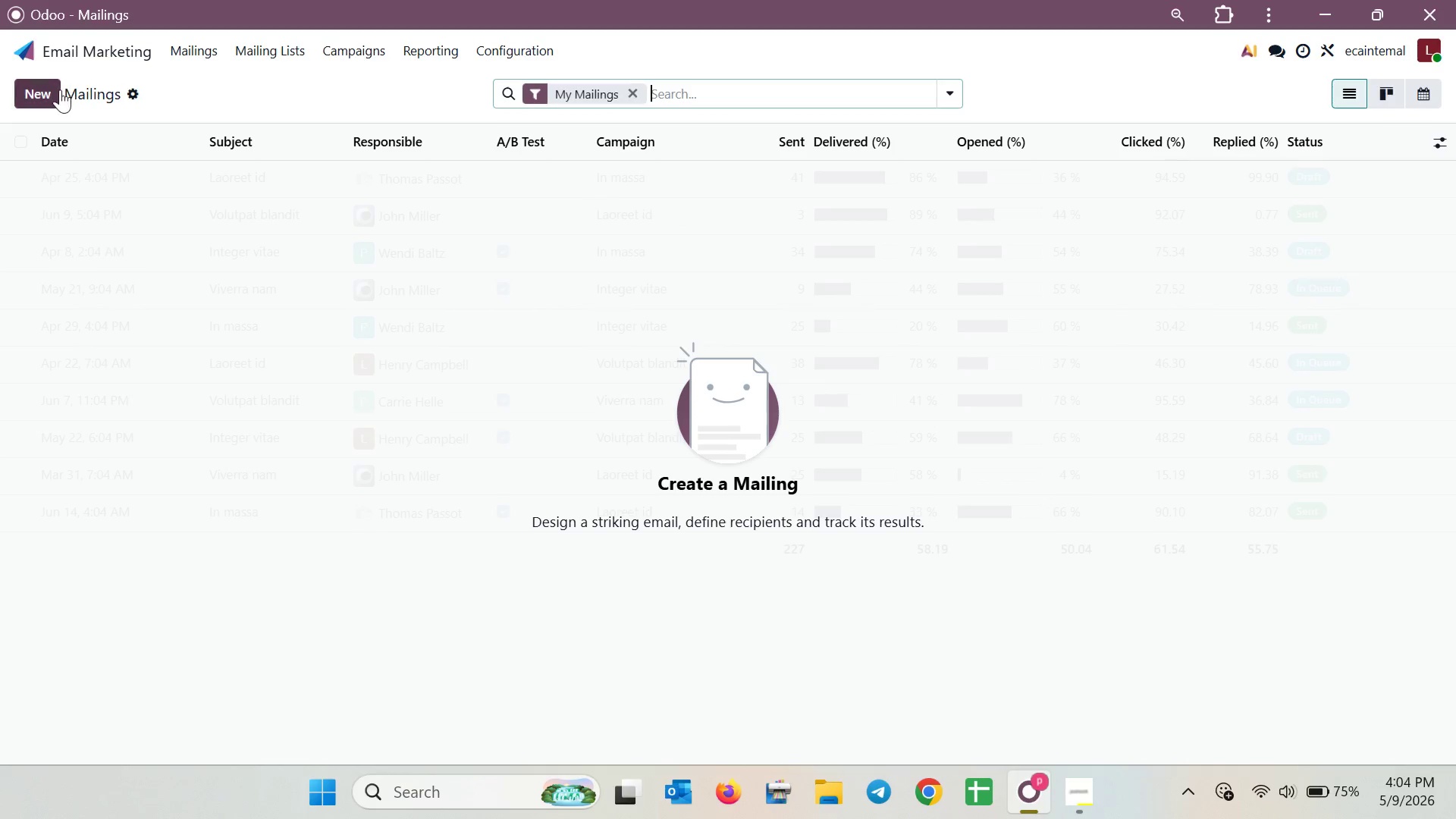 
left_click([59, 89])
 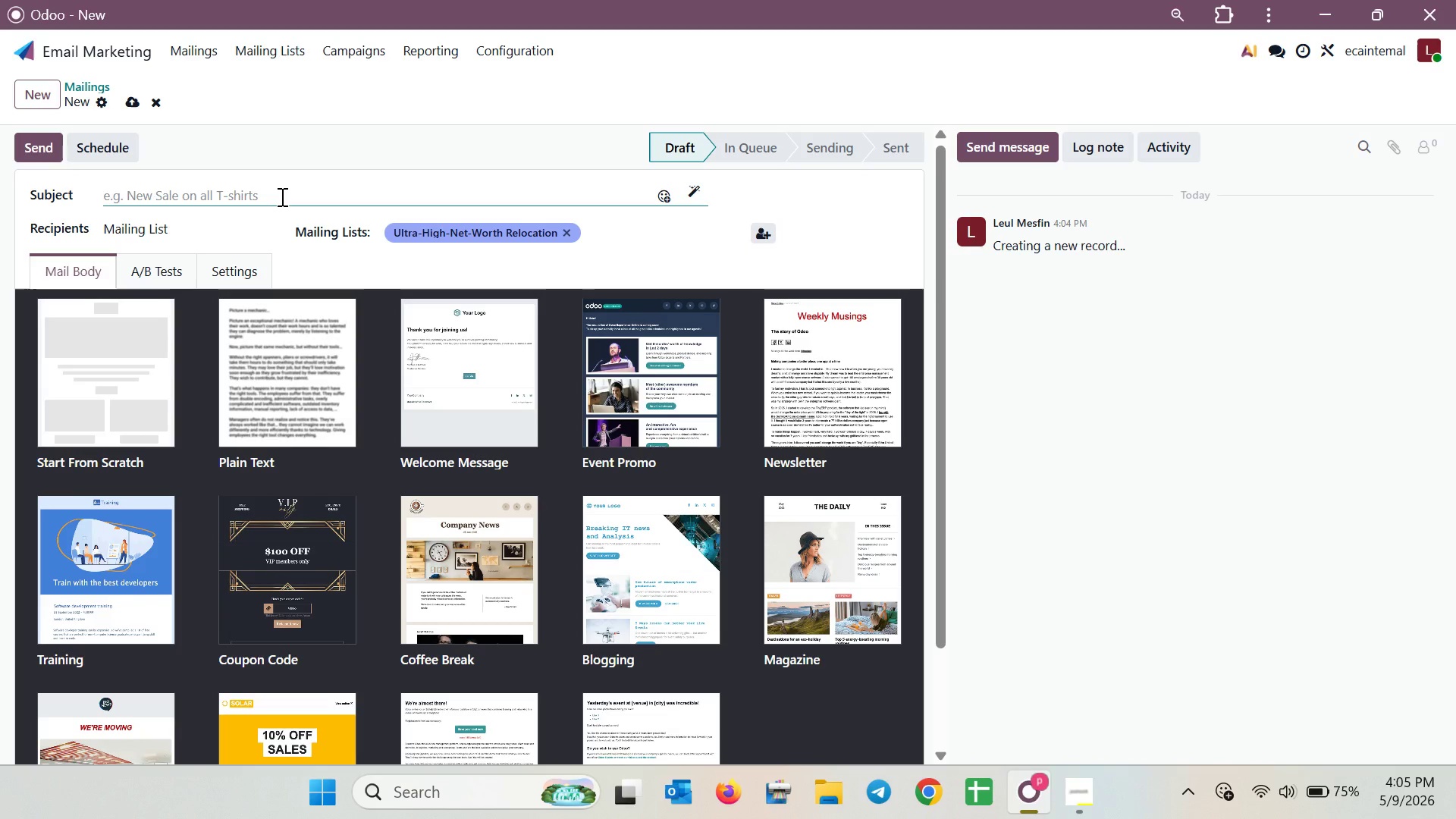 
wait(37.36)
 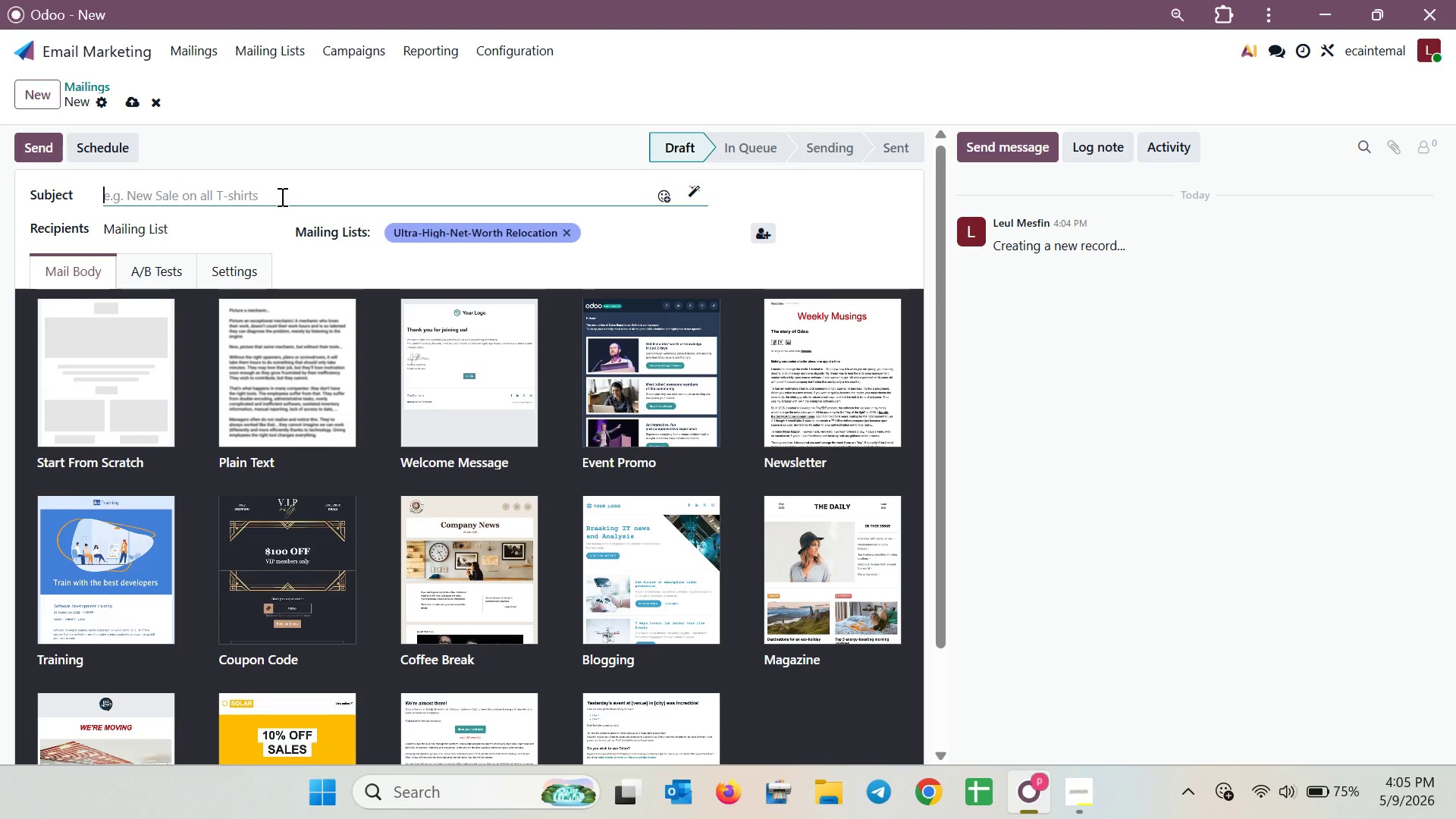 
key(Shift+E)
 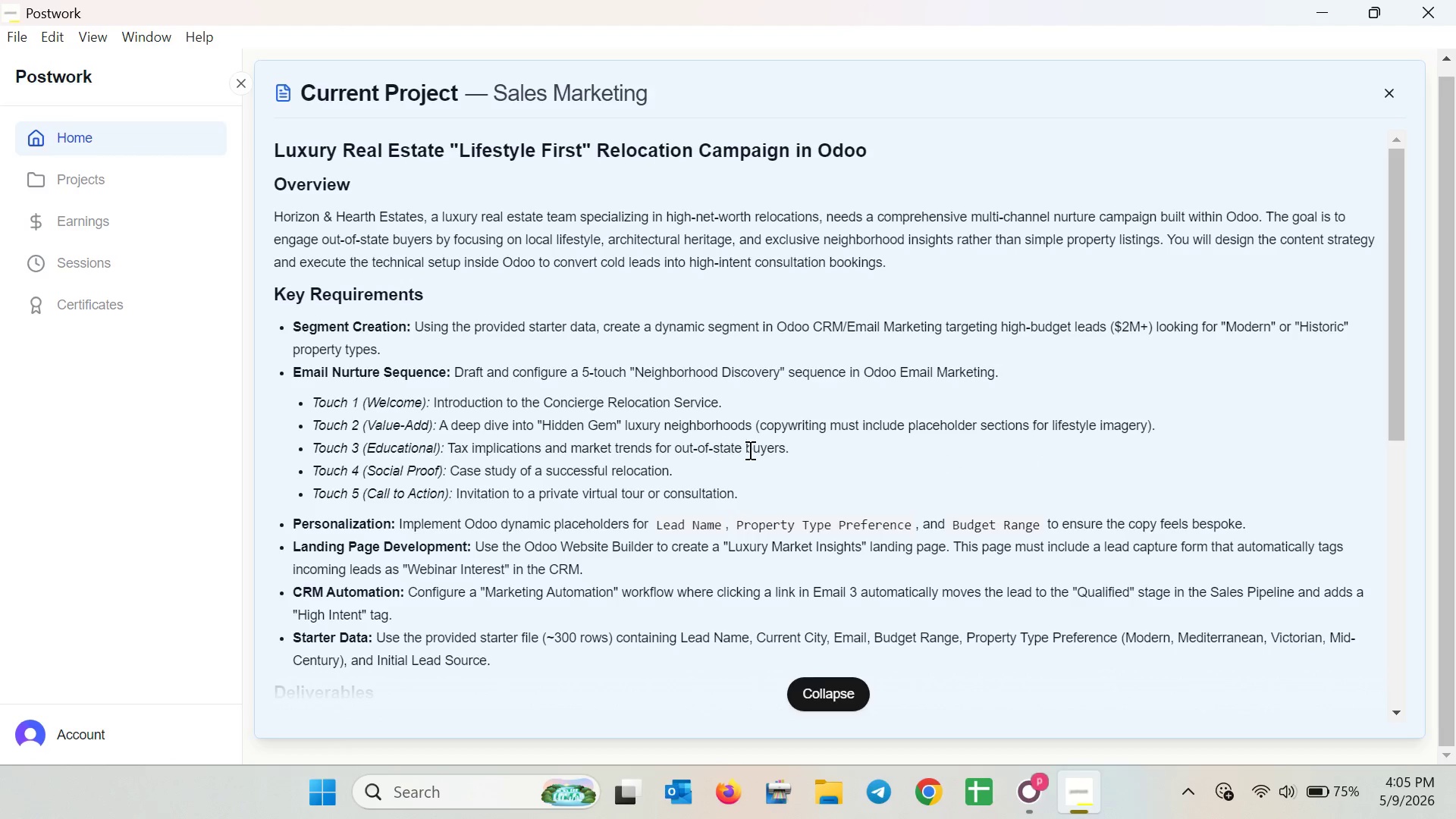 
wait(42.05)
 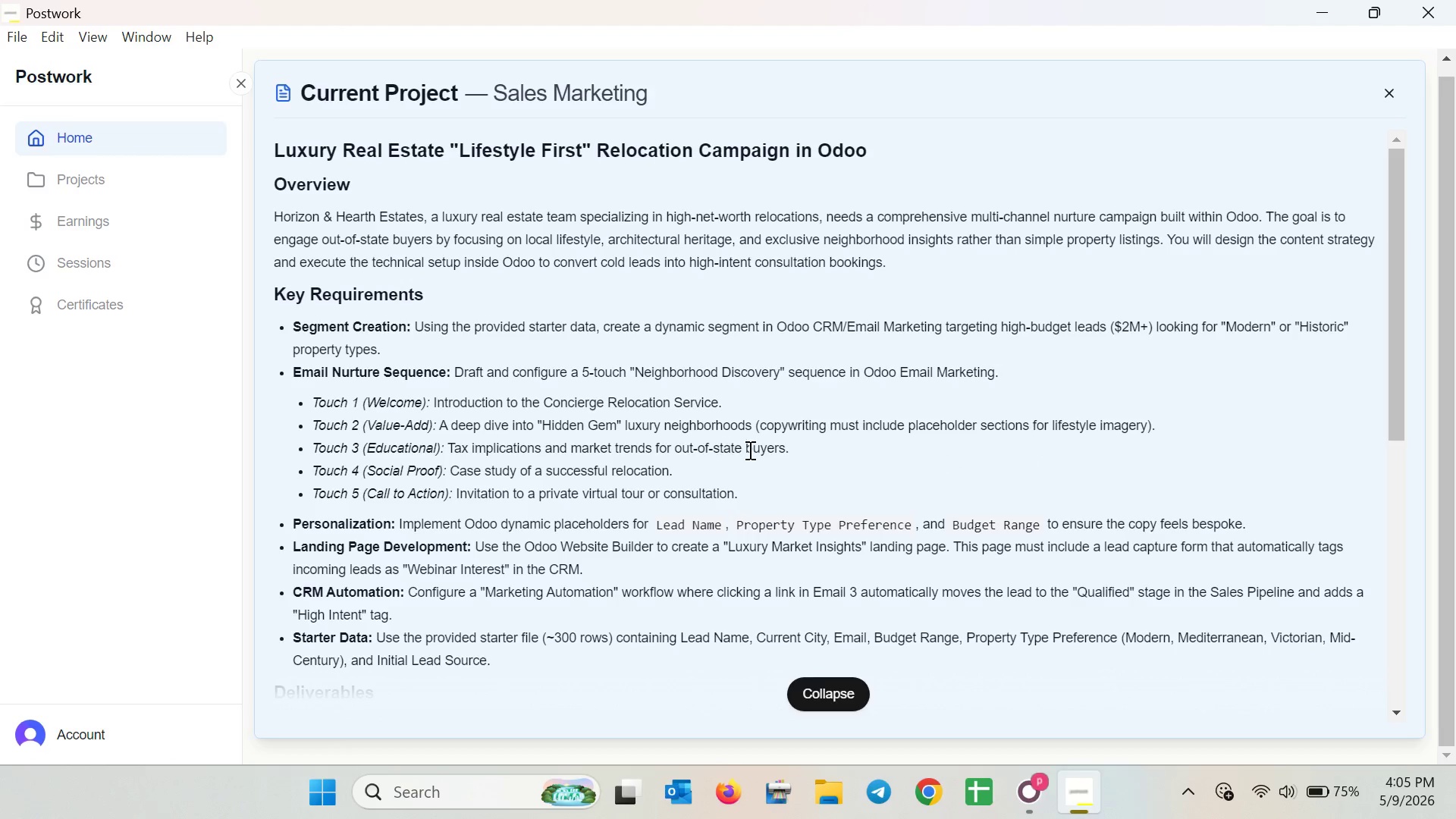 
left_click([1006, 796])
 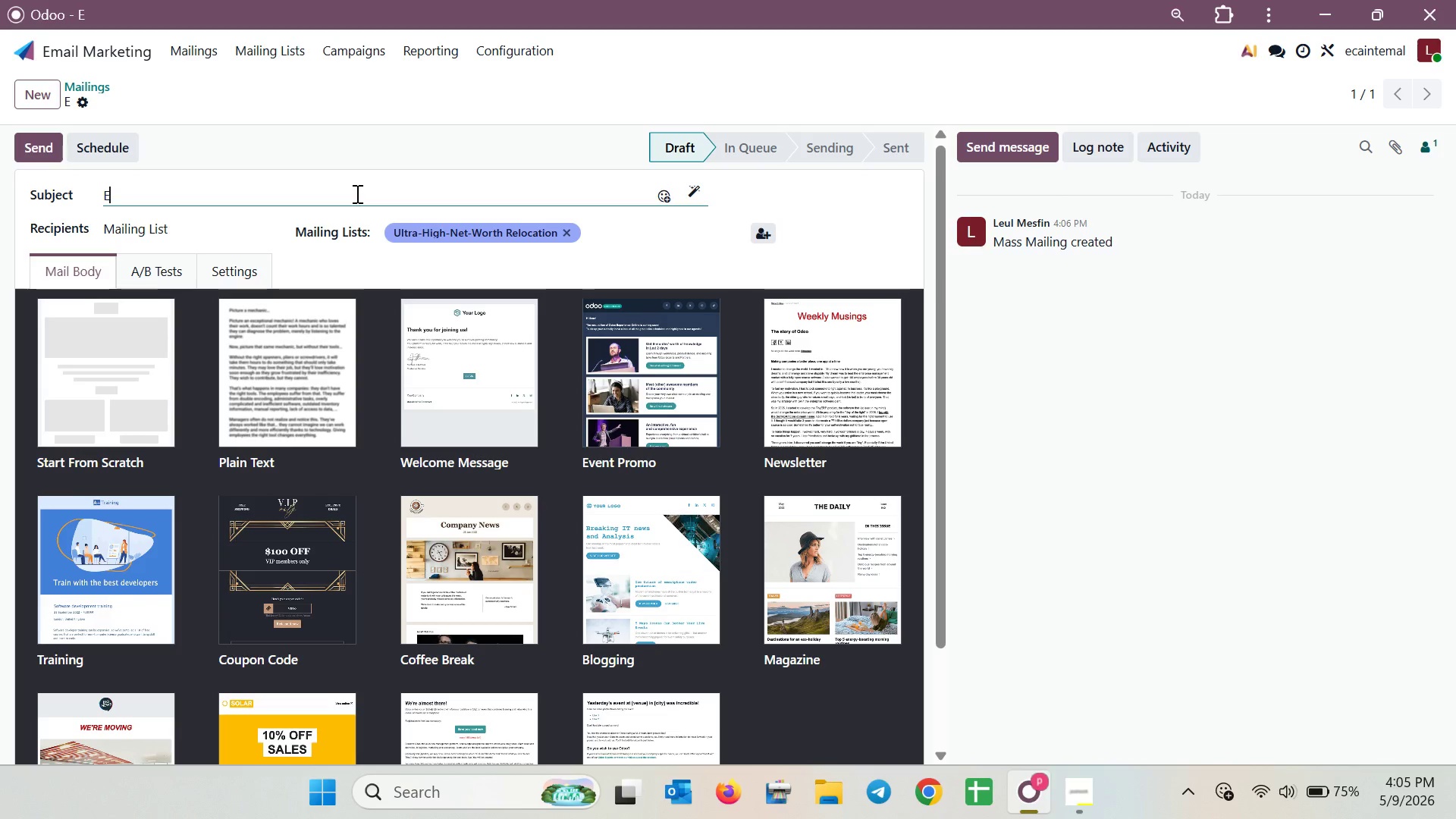 
wait(5.81)
 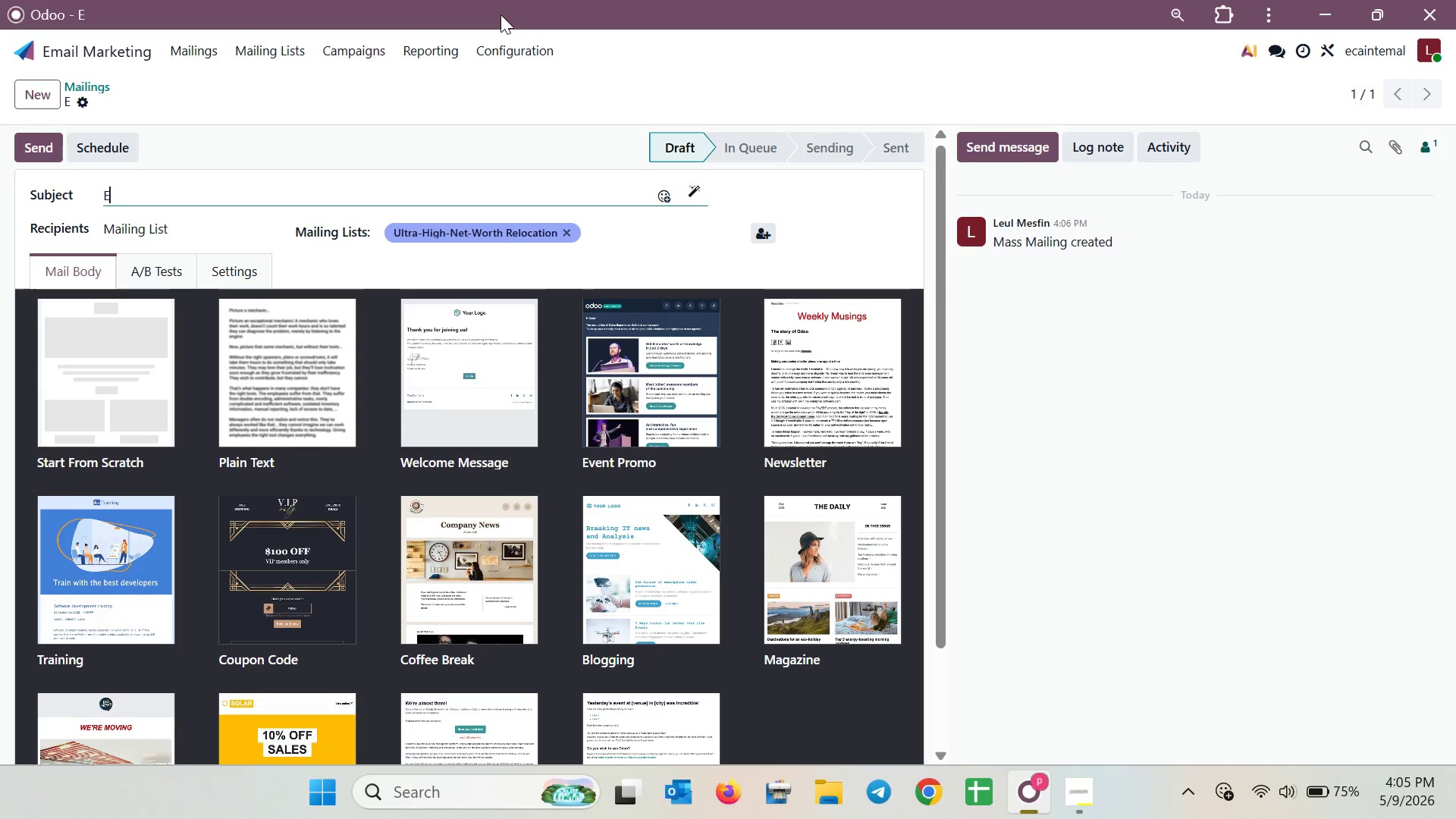 
left_click([1072, 780])